 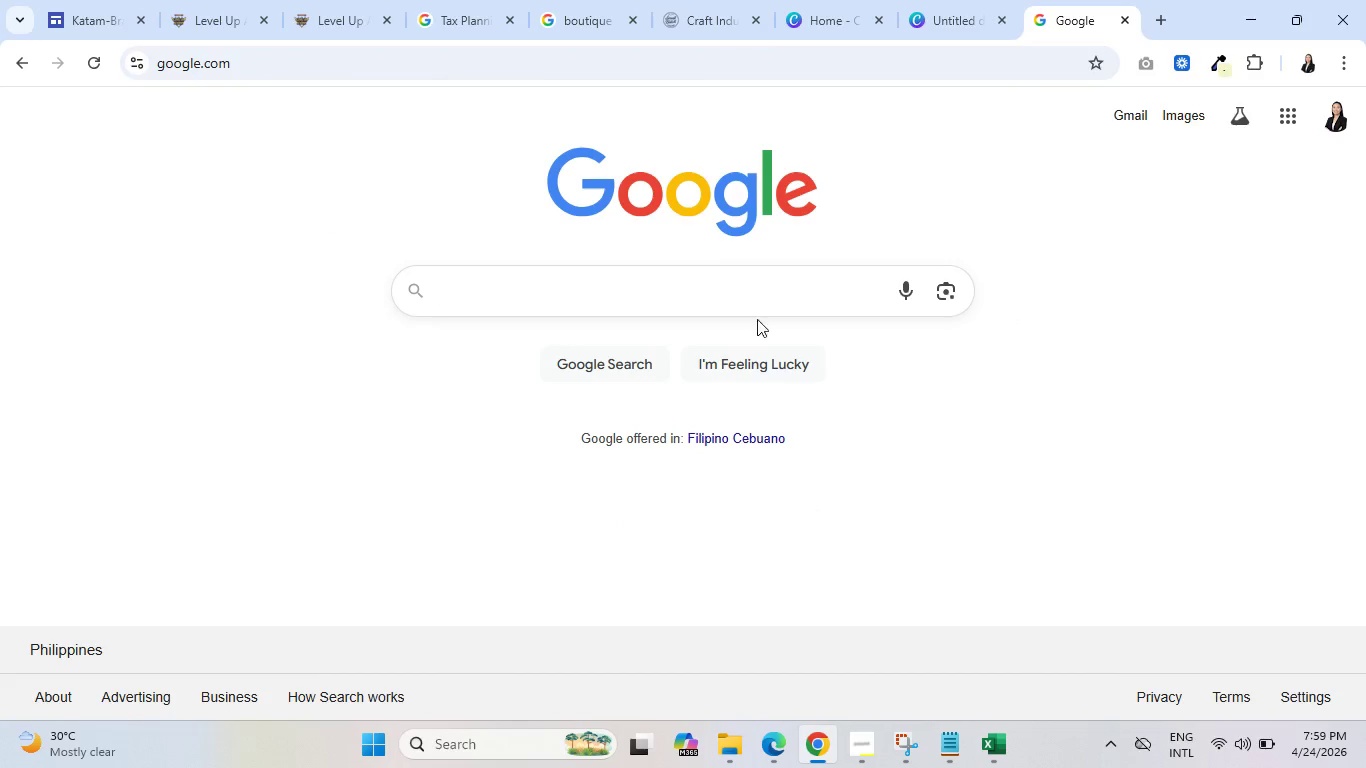 
key(Control+V)
 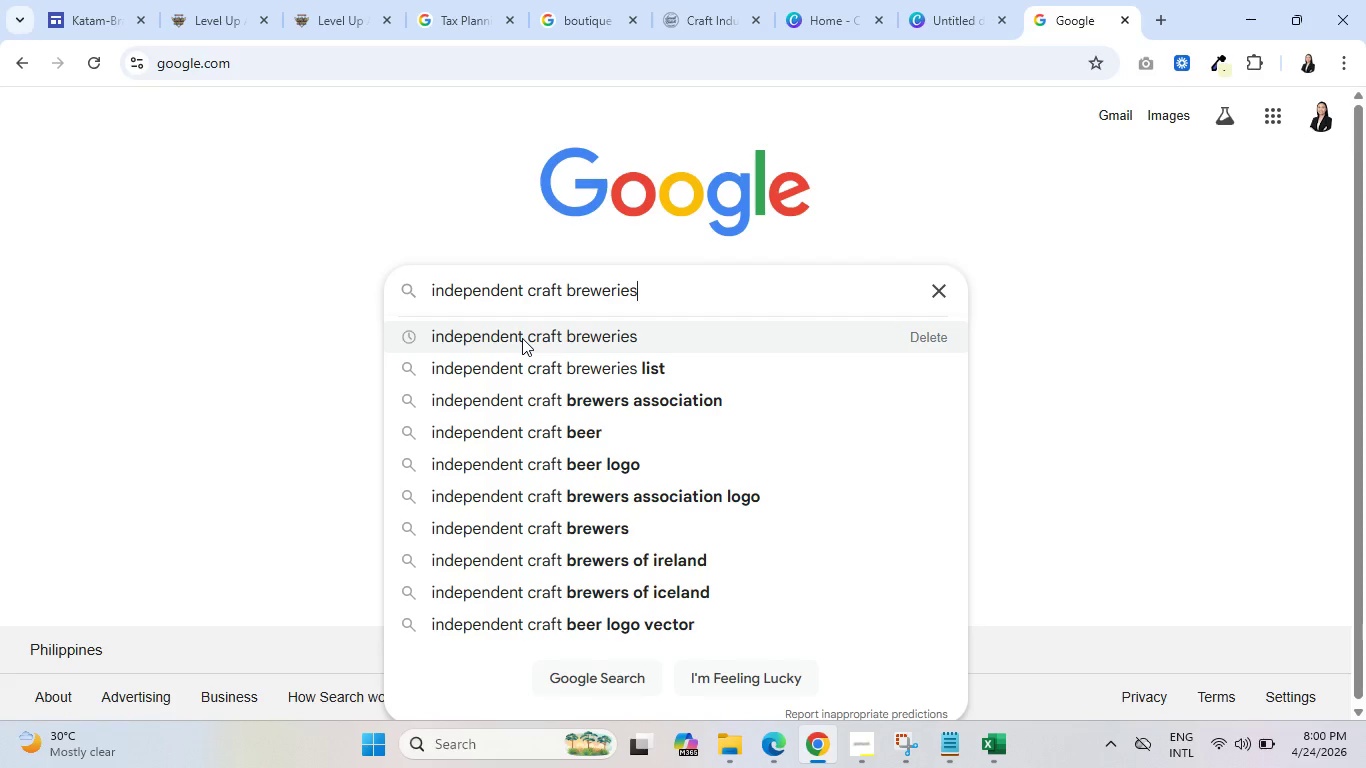 
wait(7.61)
 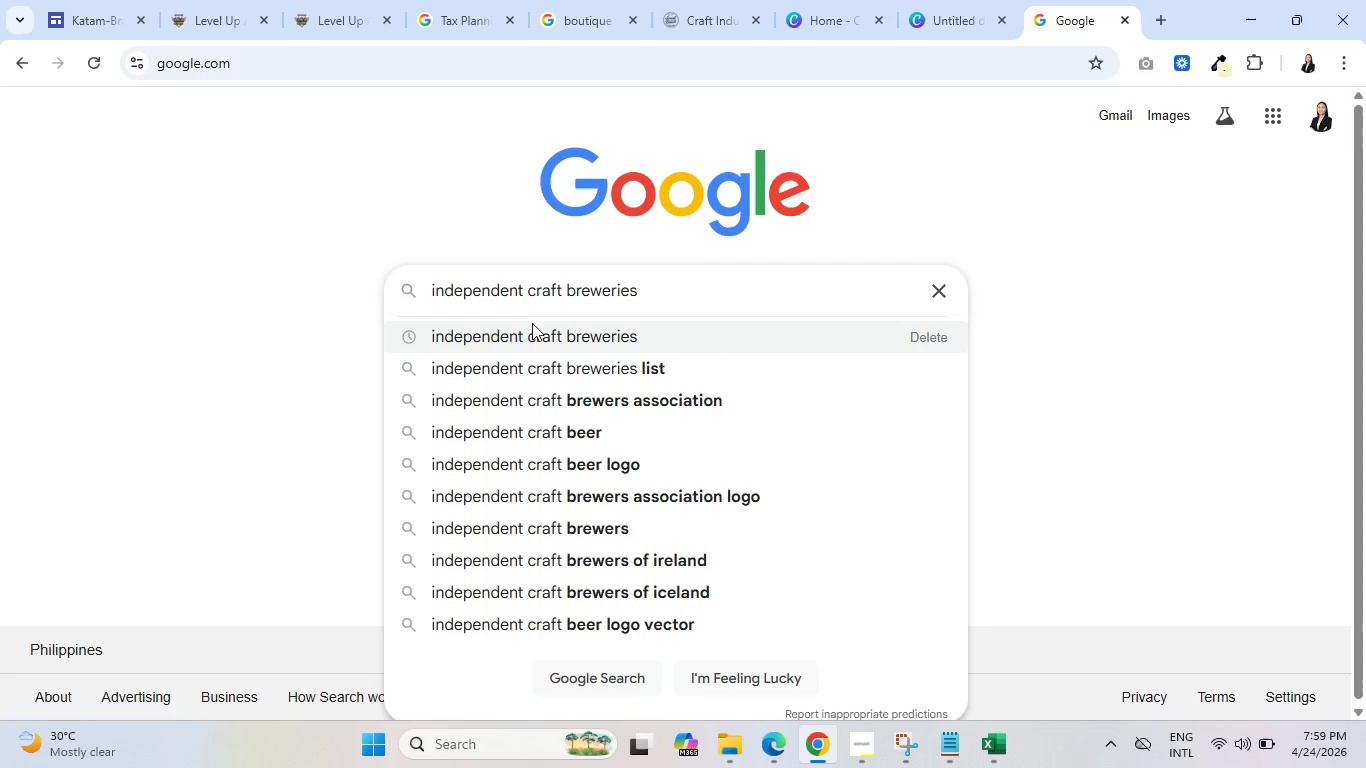 
left_click([430, 290])
 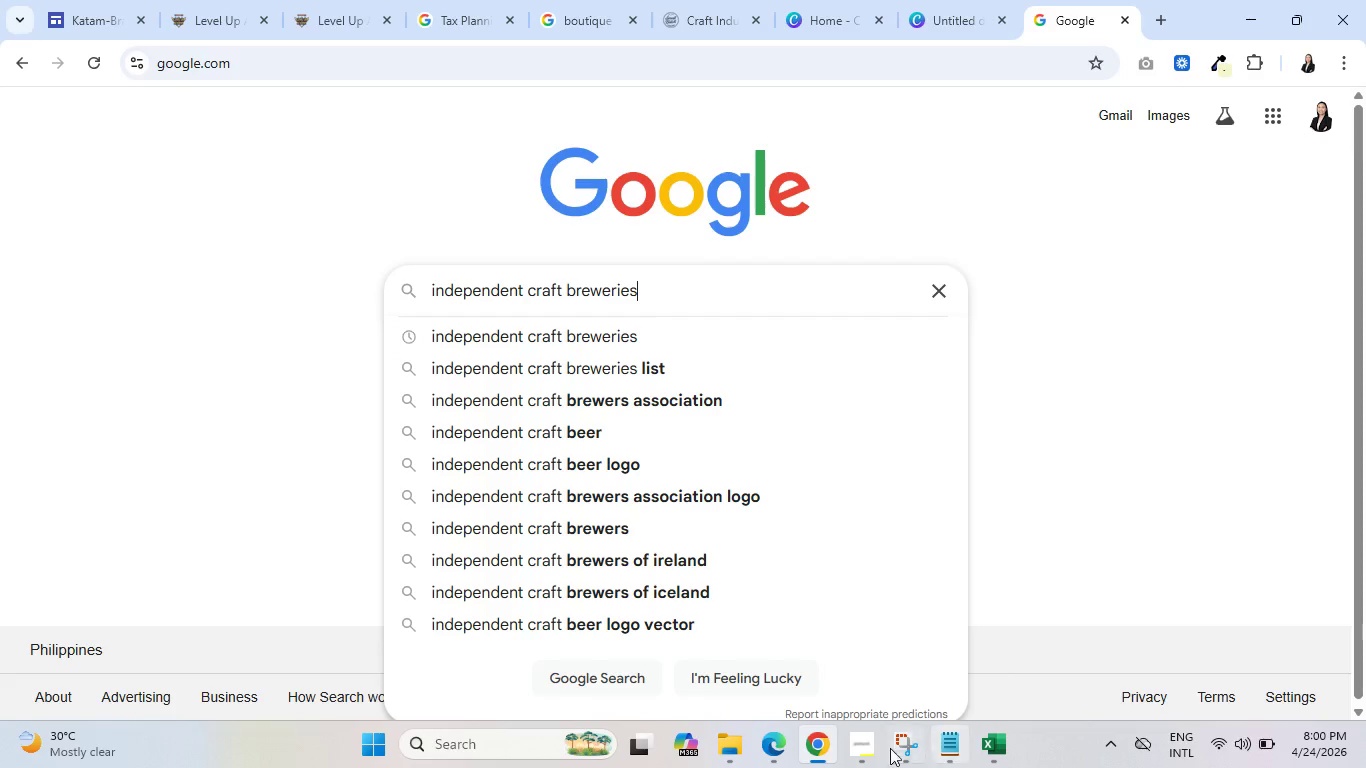 
left_click([860, 747])